 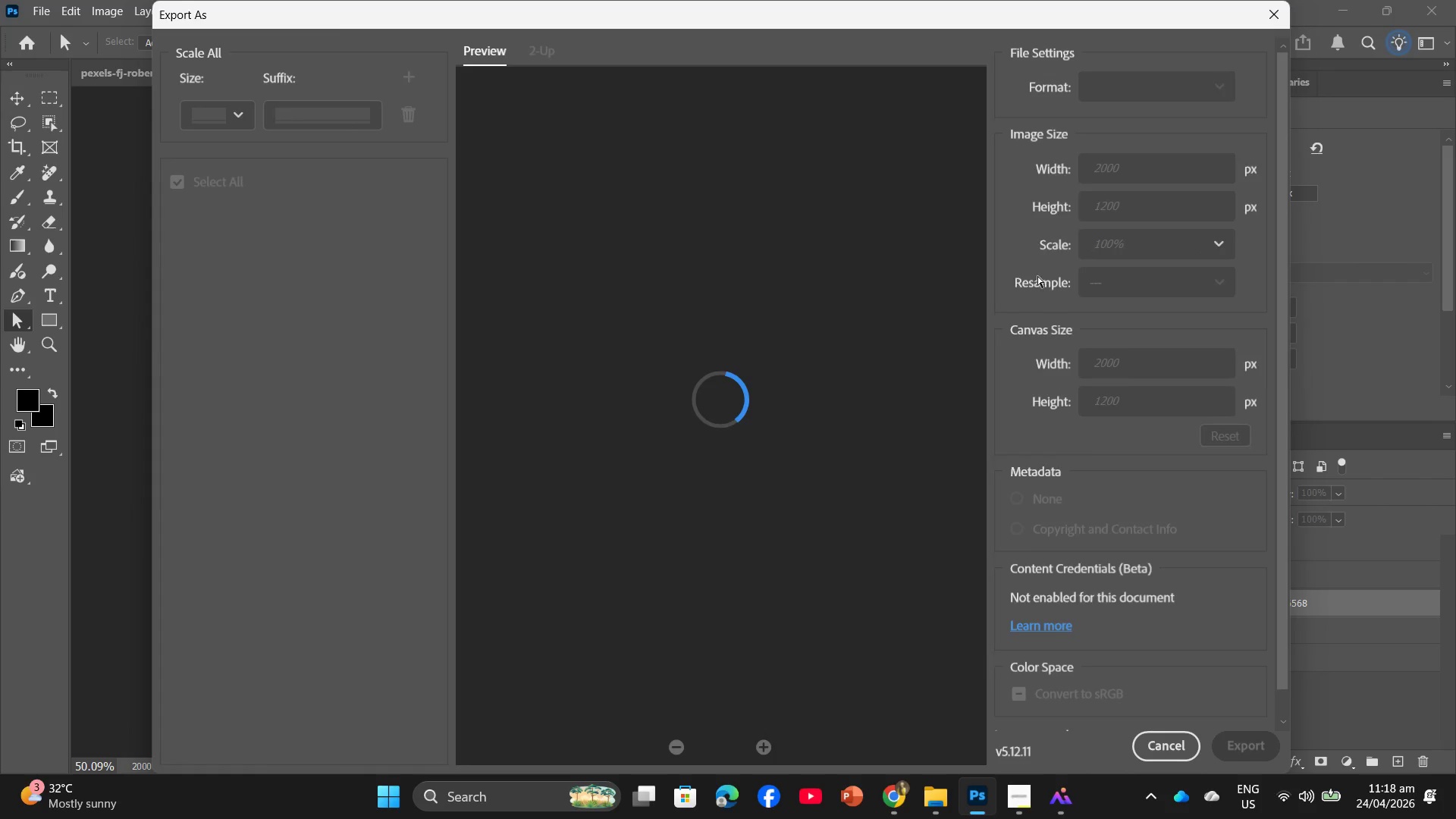 
left_click([1247, 749])
 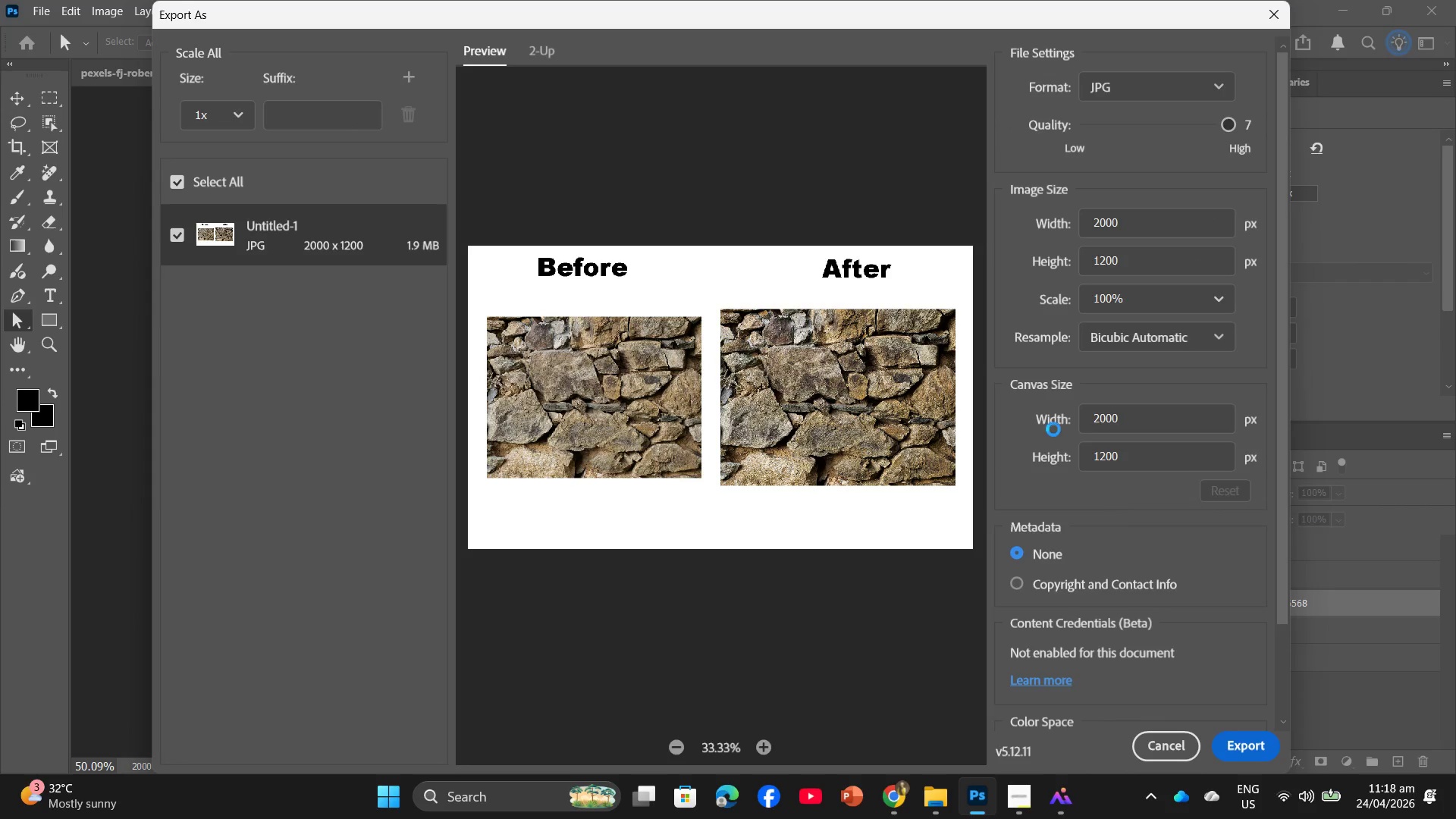 
mouse_move([963, 366])
 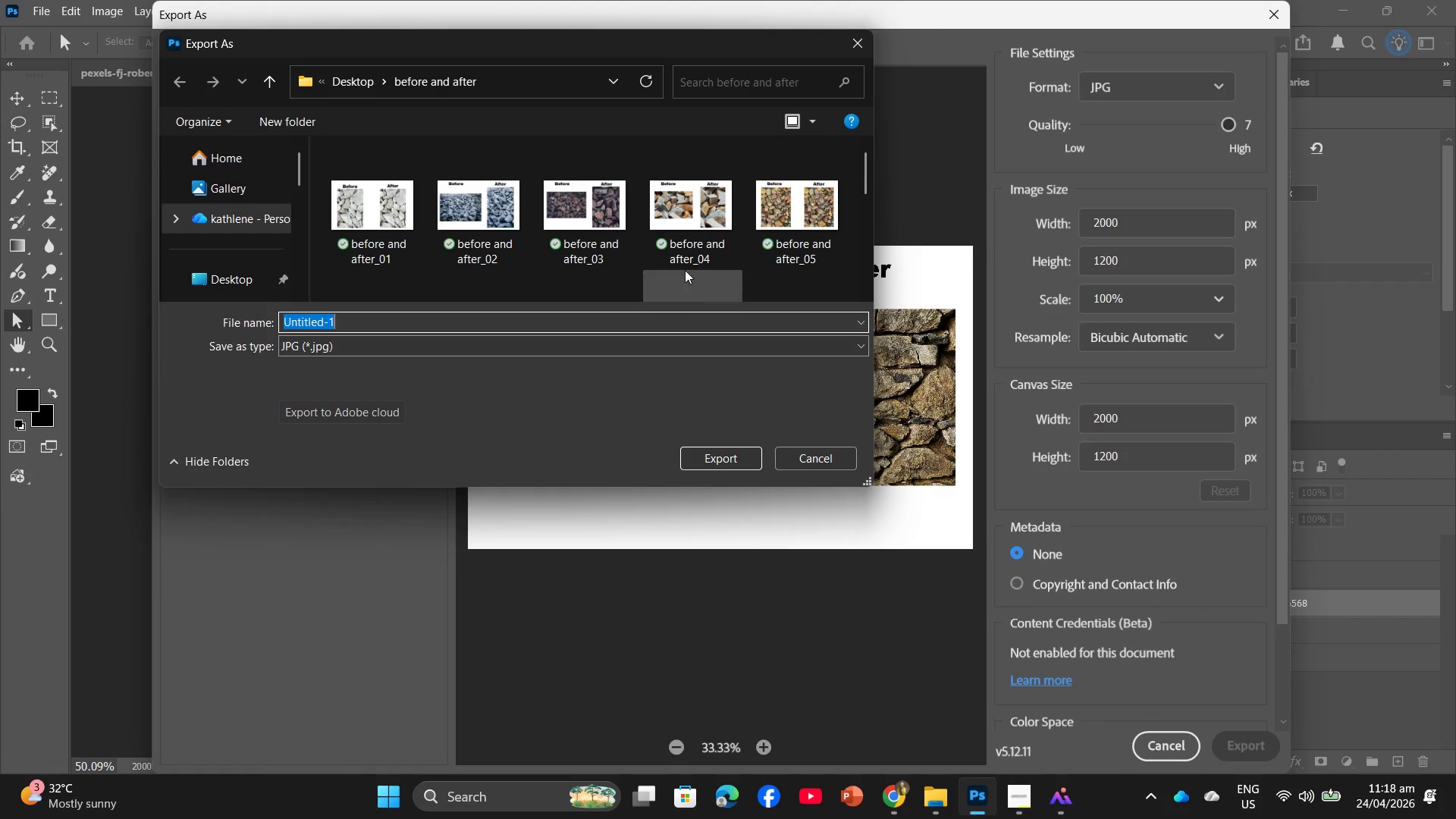 
scroll: coordinate [685, 257], scroll_direction: down, amount: 5.0
 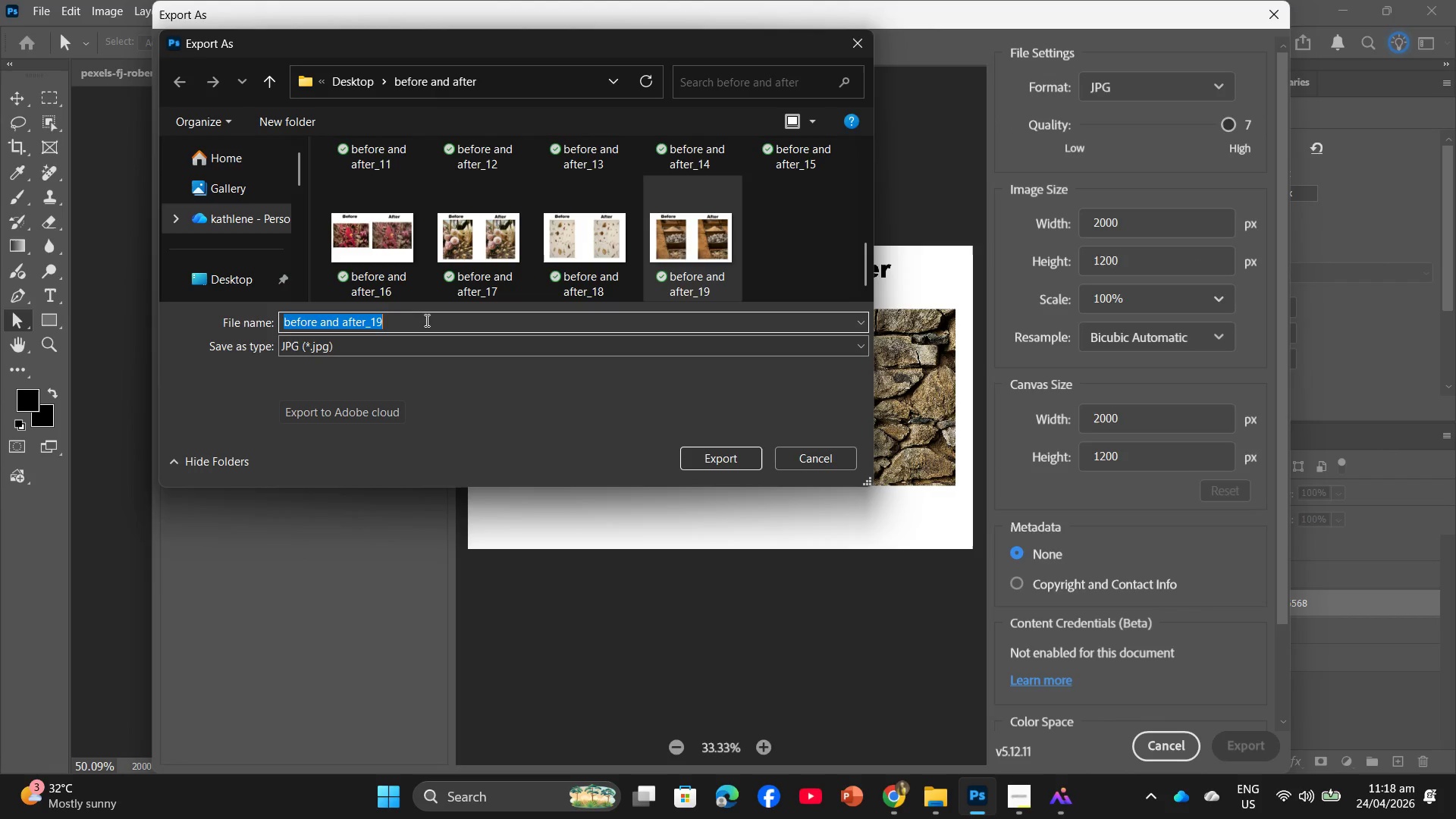 
double_click([425, 320])
 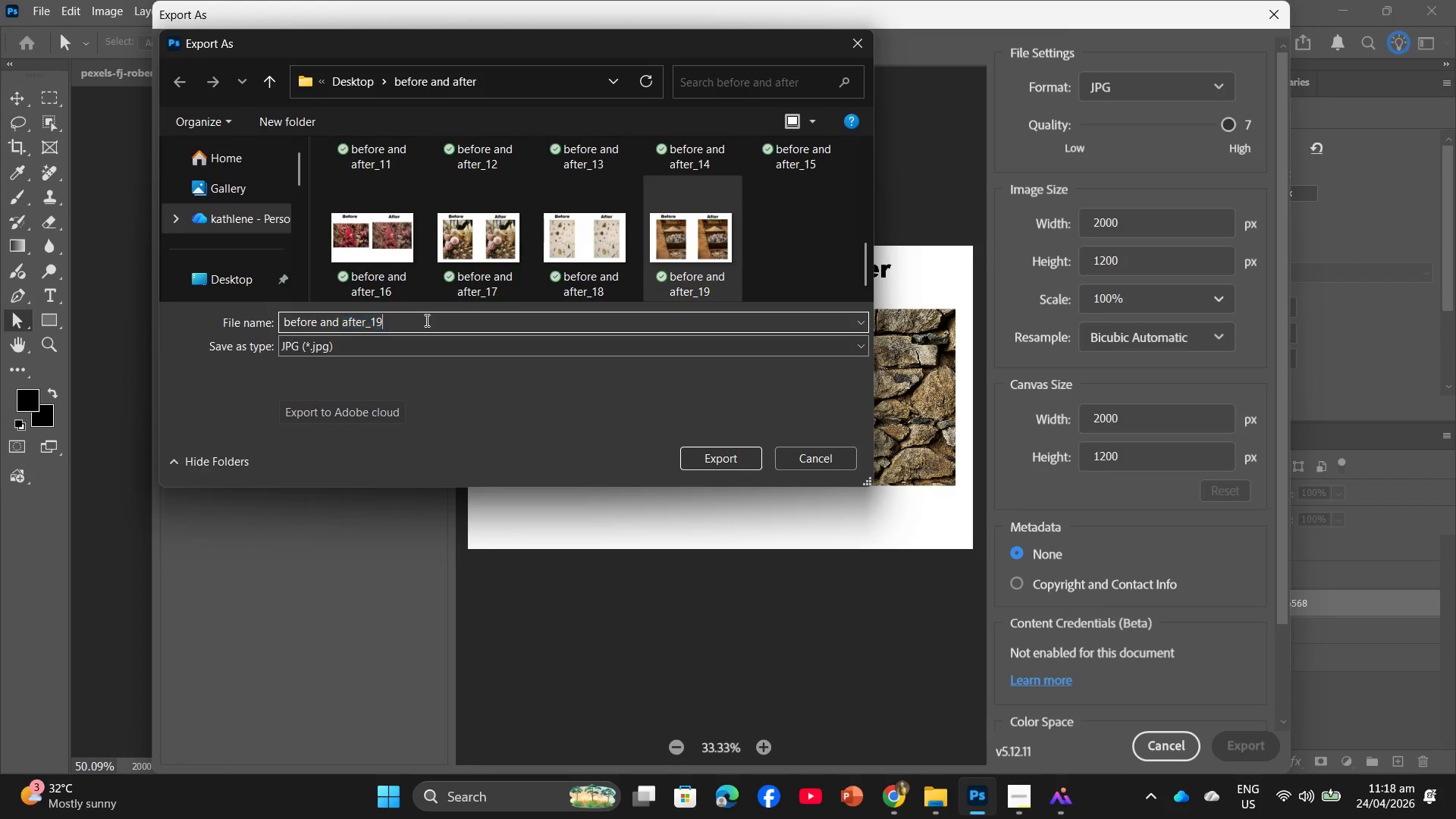 
triple_click([425, 320])
 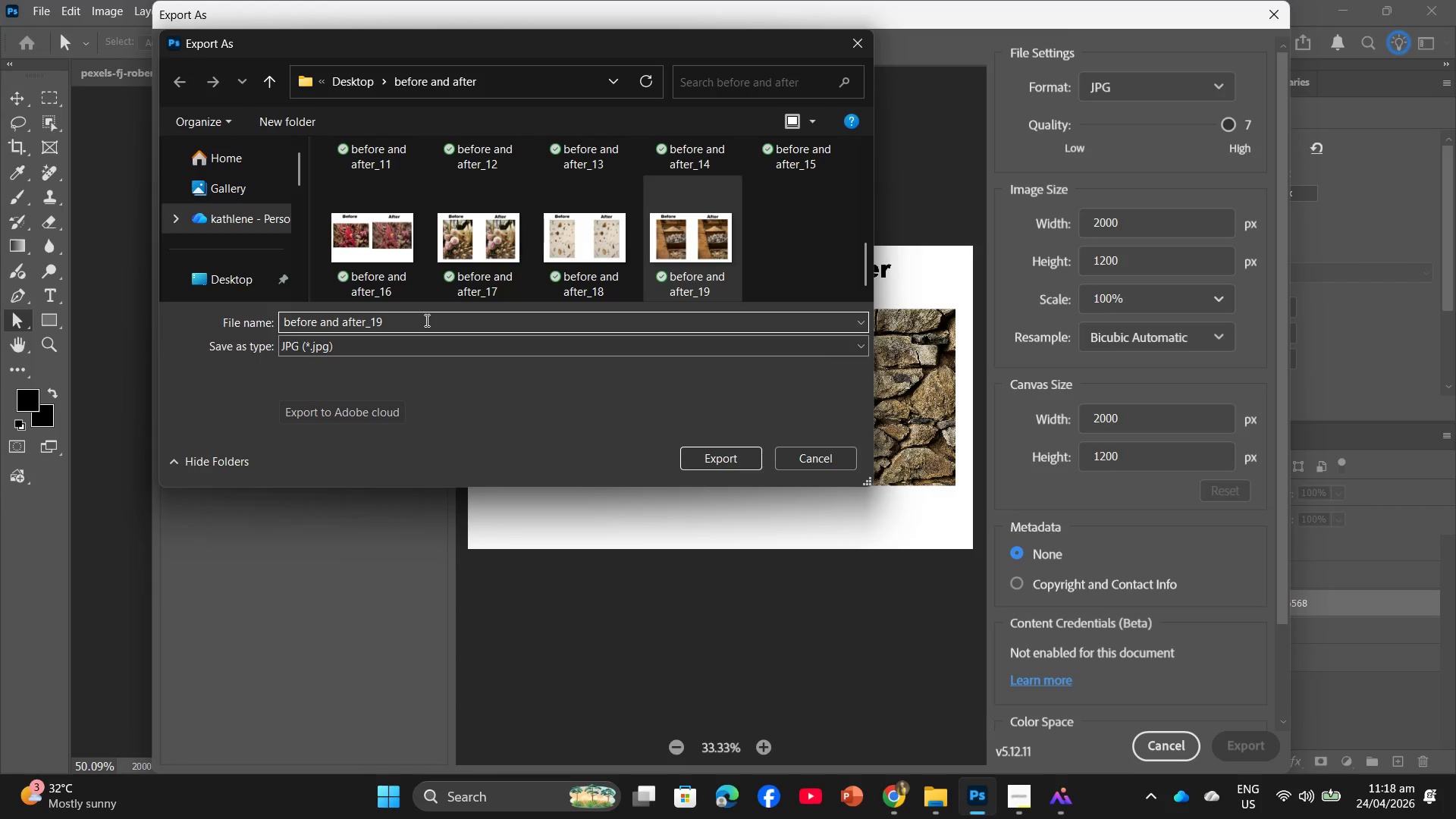 
key(Backspace)
 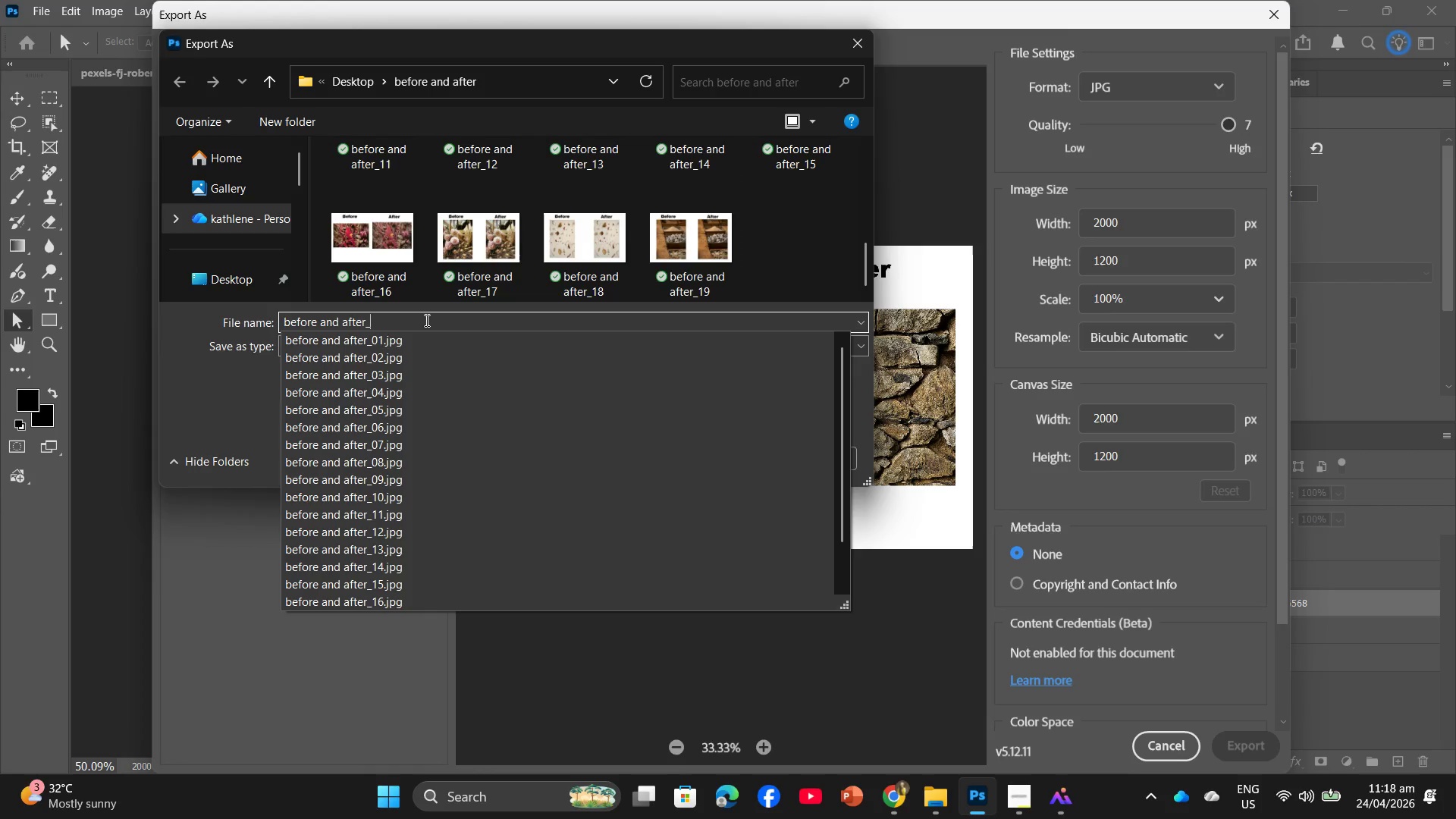 
key(Backspace)
 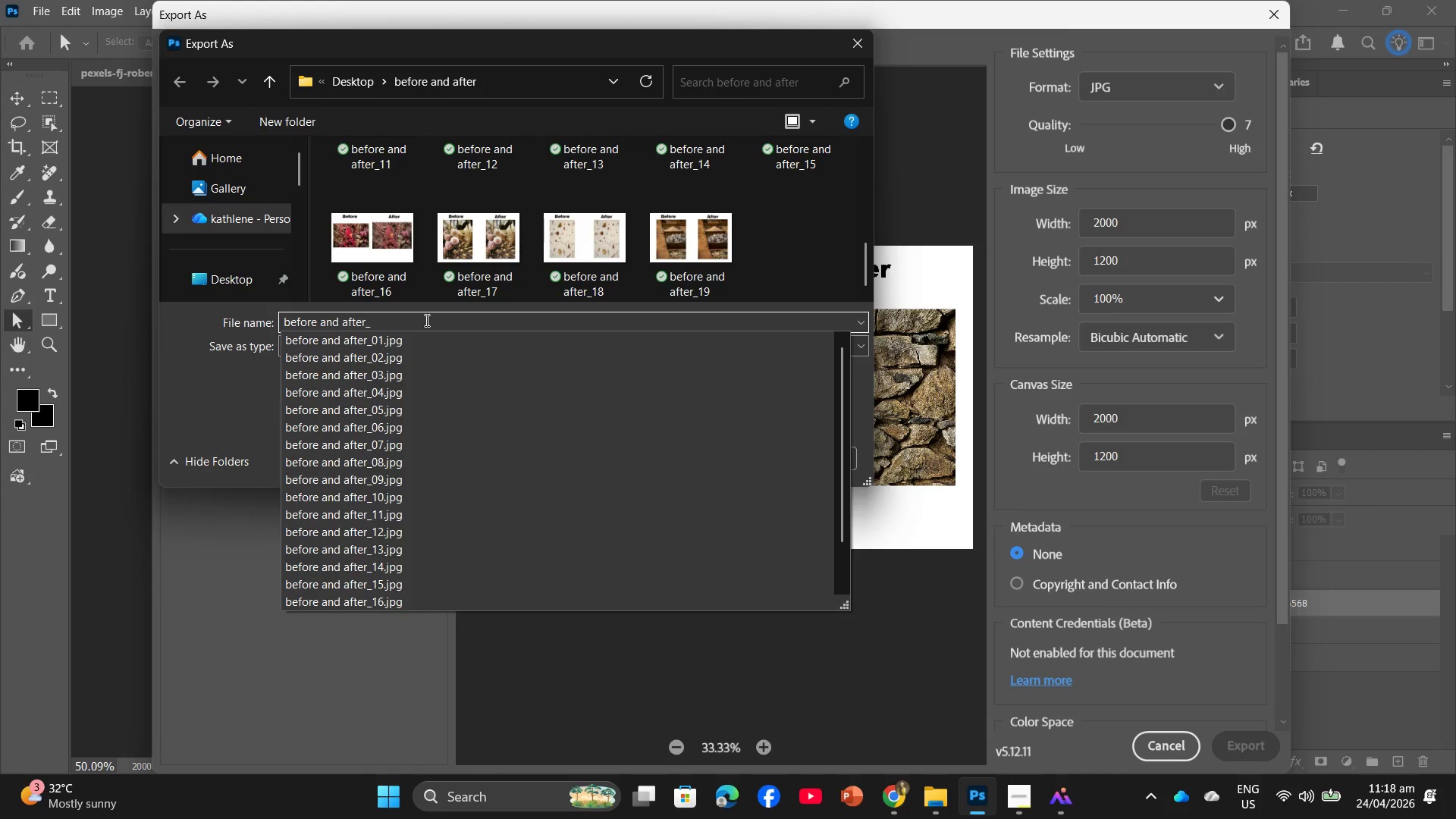 
key(Numpad2)
 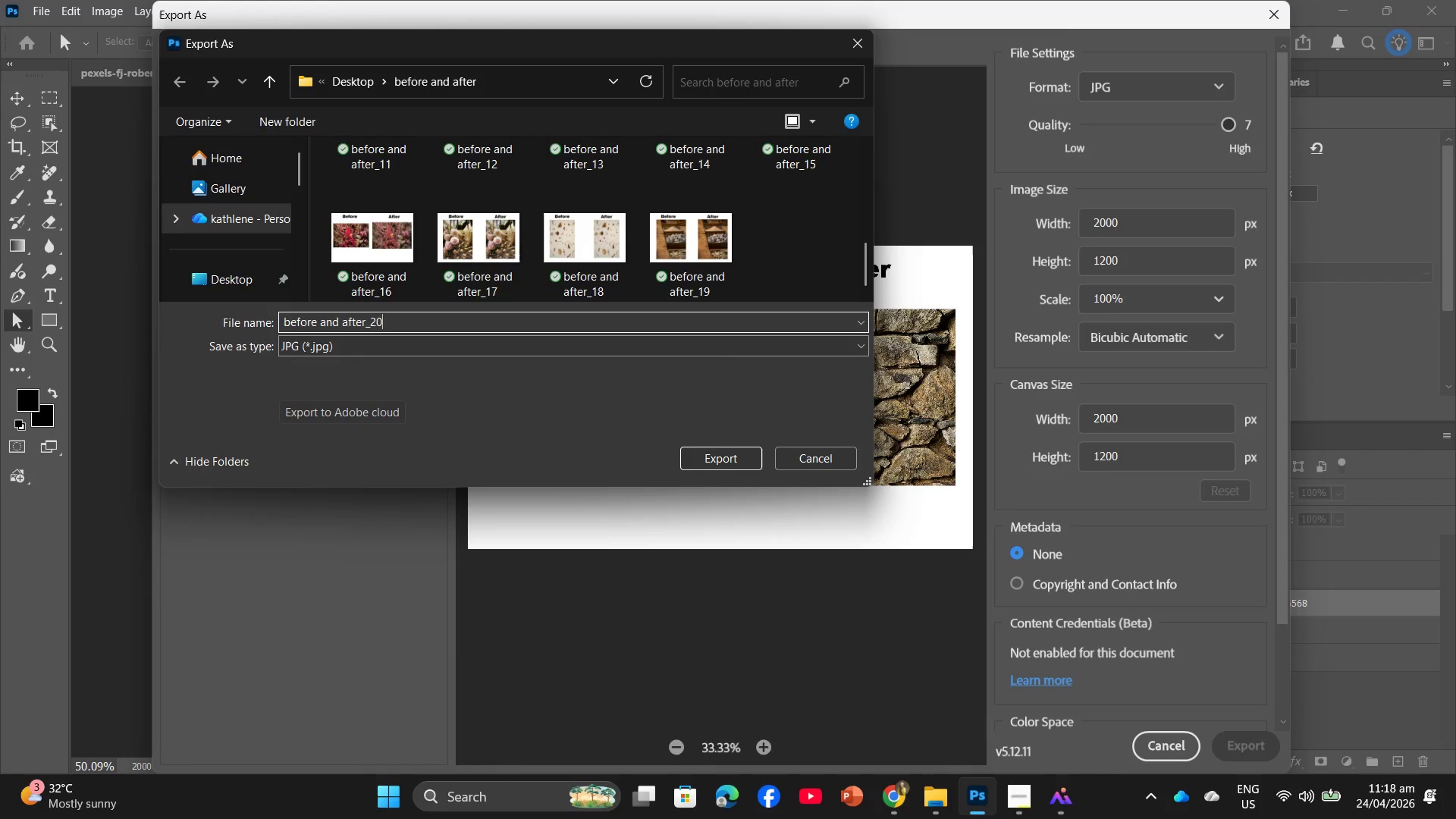 
key(Numpad0)
 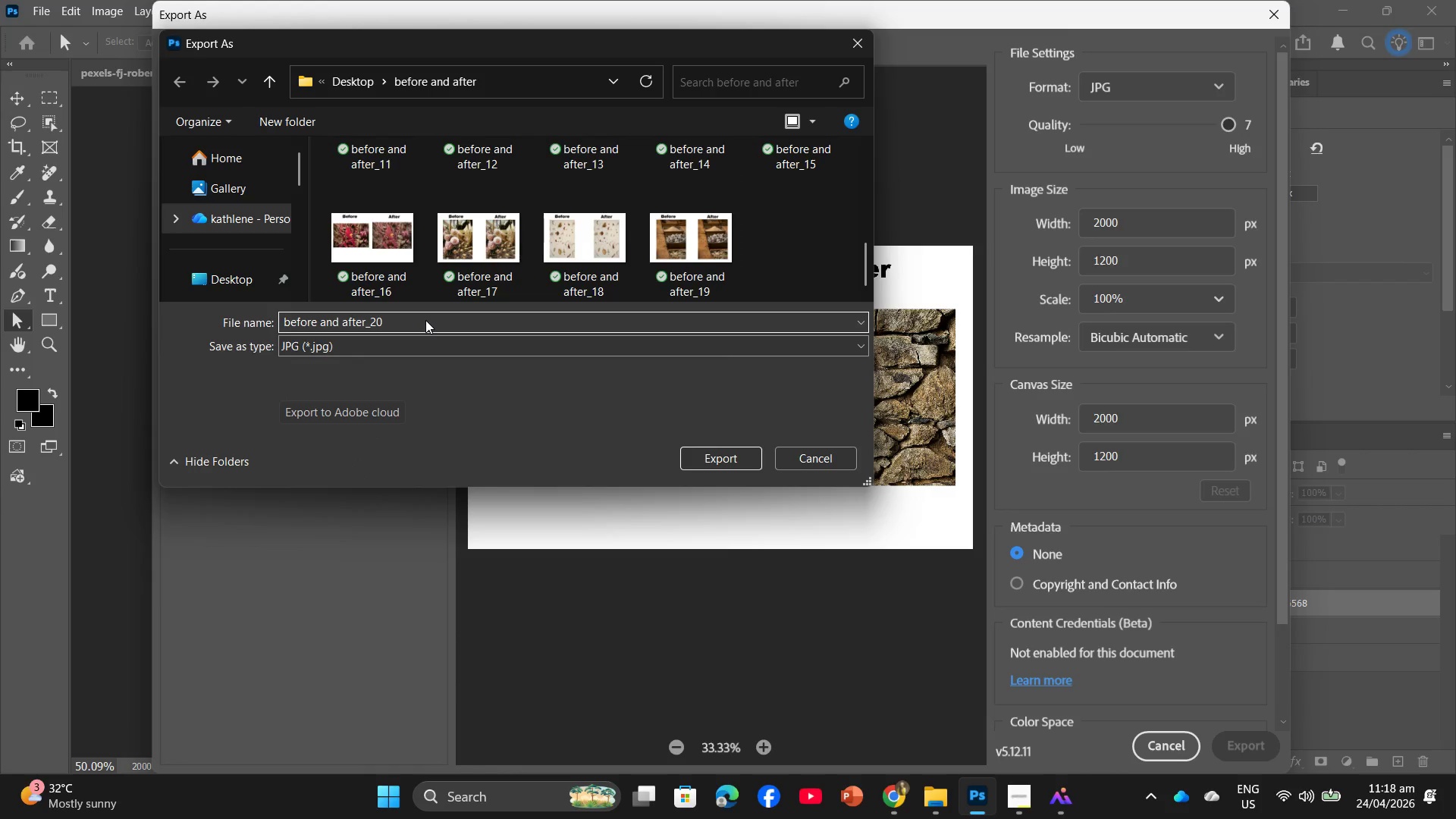 
key(NumpadEnter)
 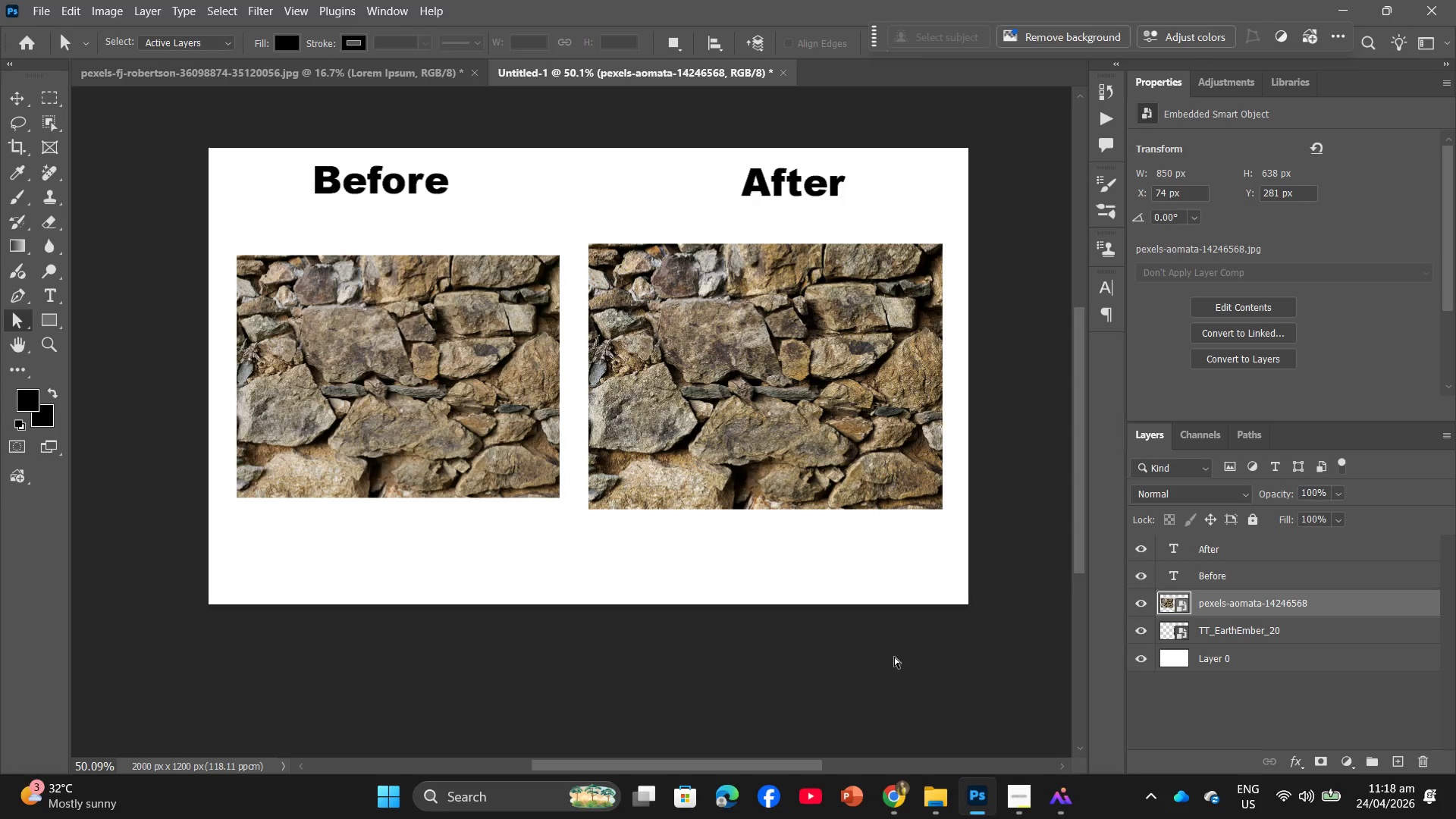 
left_click([1019, 814])